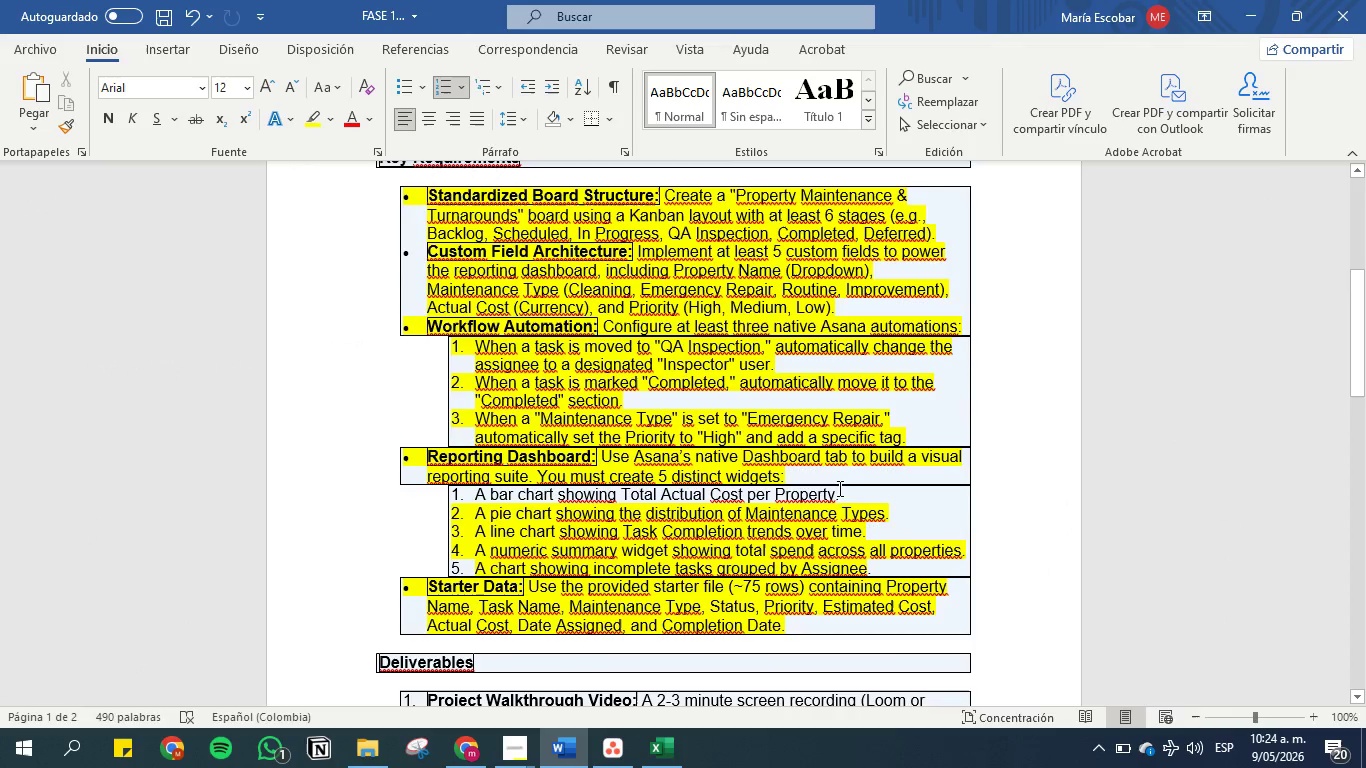 
left_click_drag(start_coordinate=[847, 496], to_coordinate=[465, 488])
 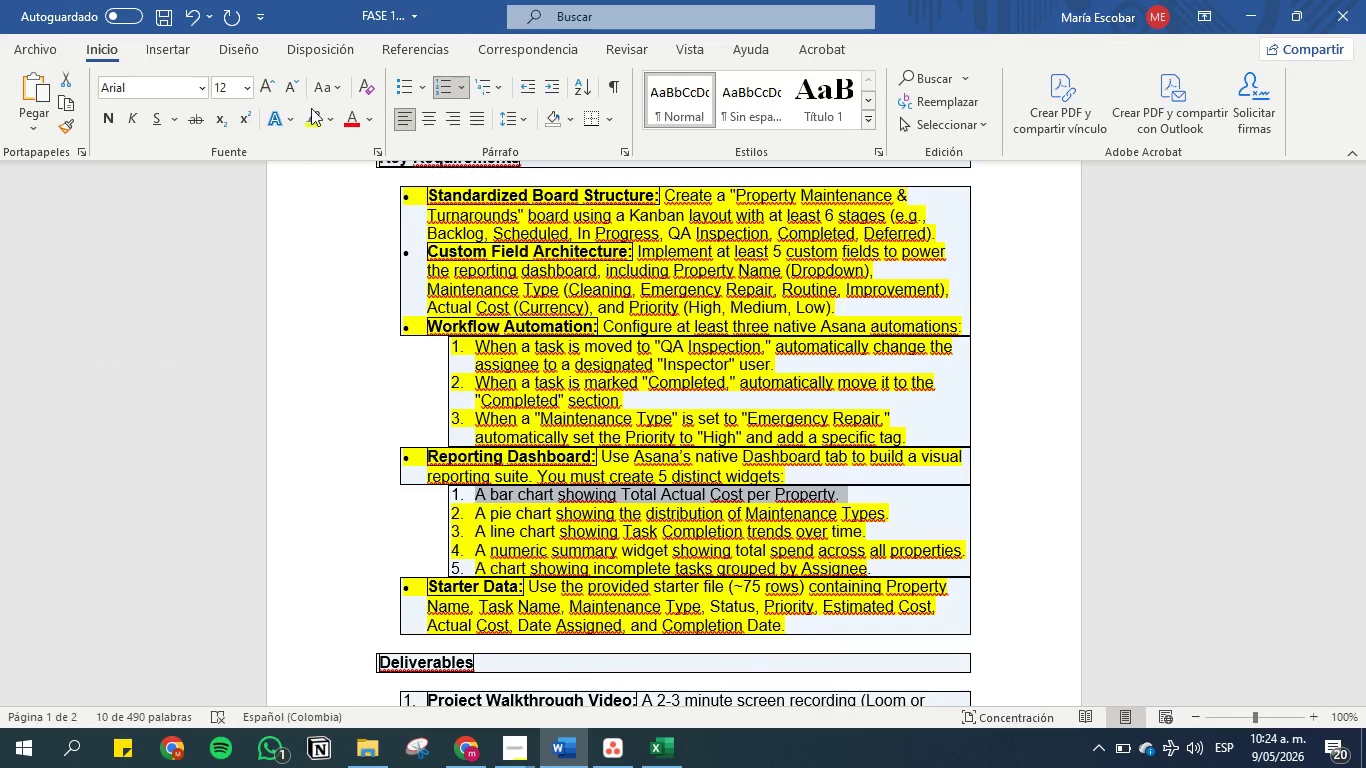 
left_click([311, 117])
 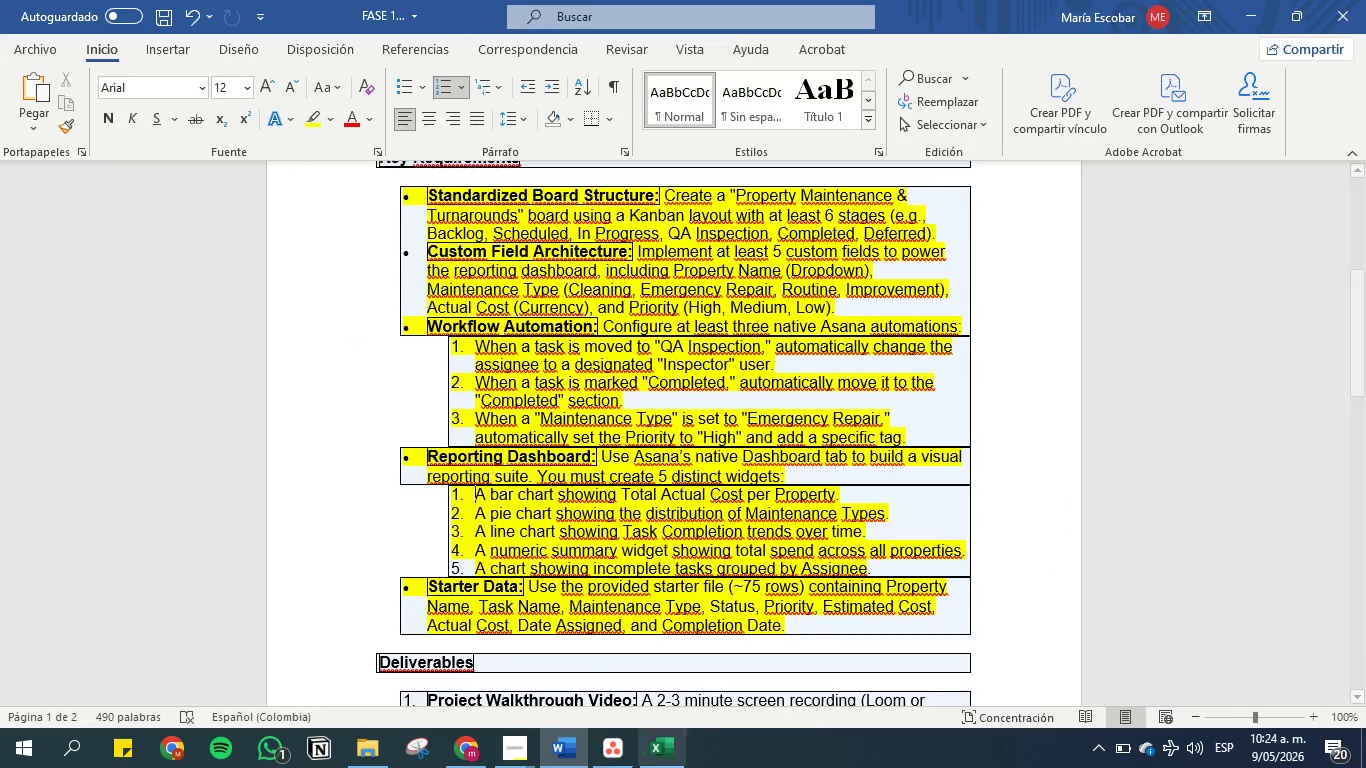 
left_click([618, 754])
 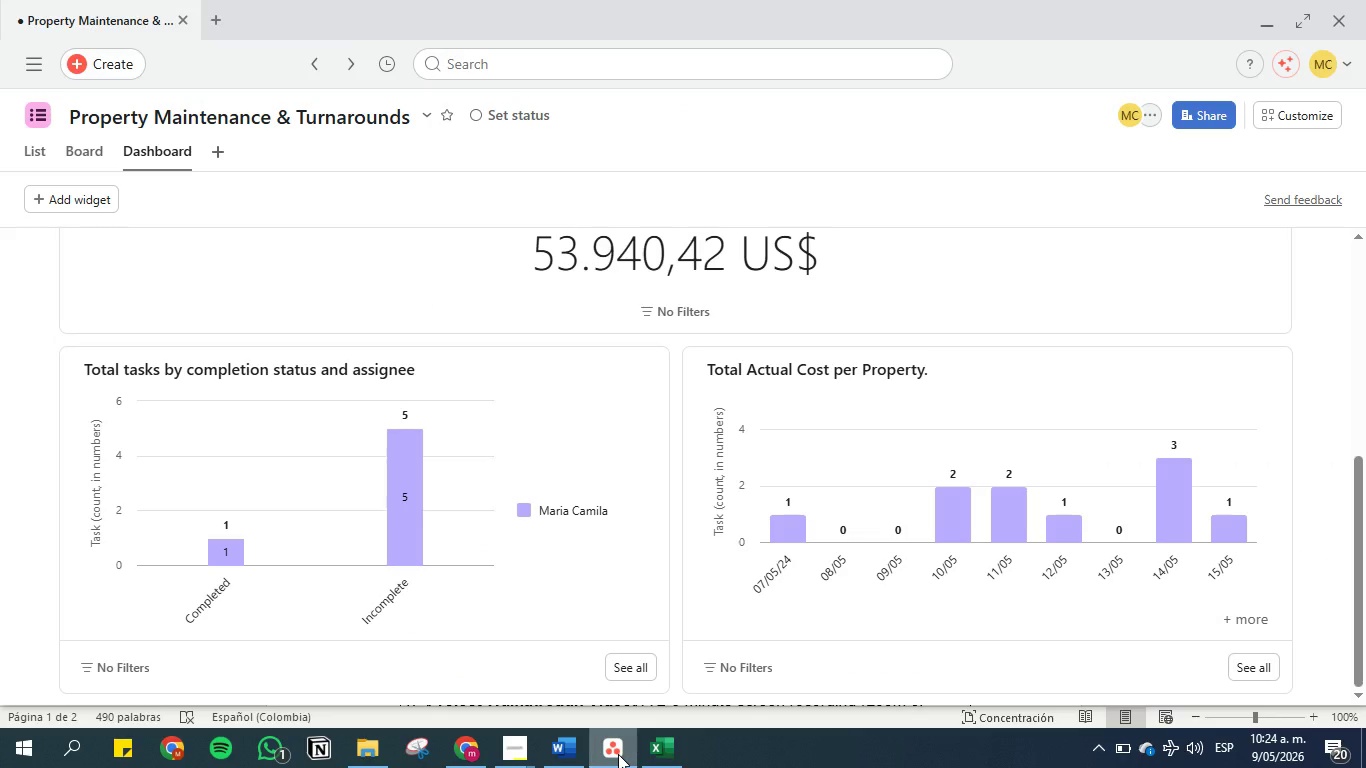 
left_click([618, 754])
 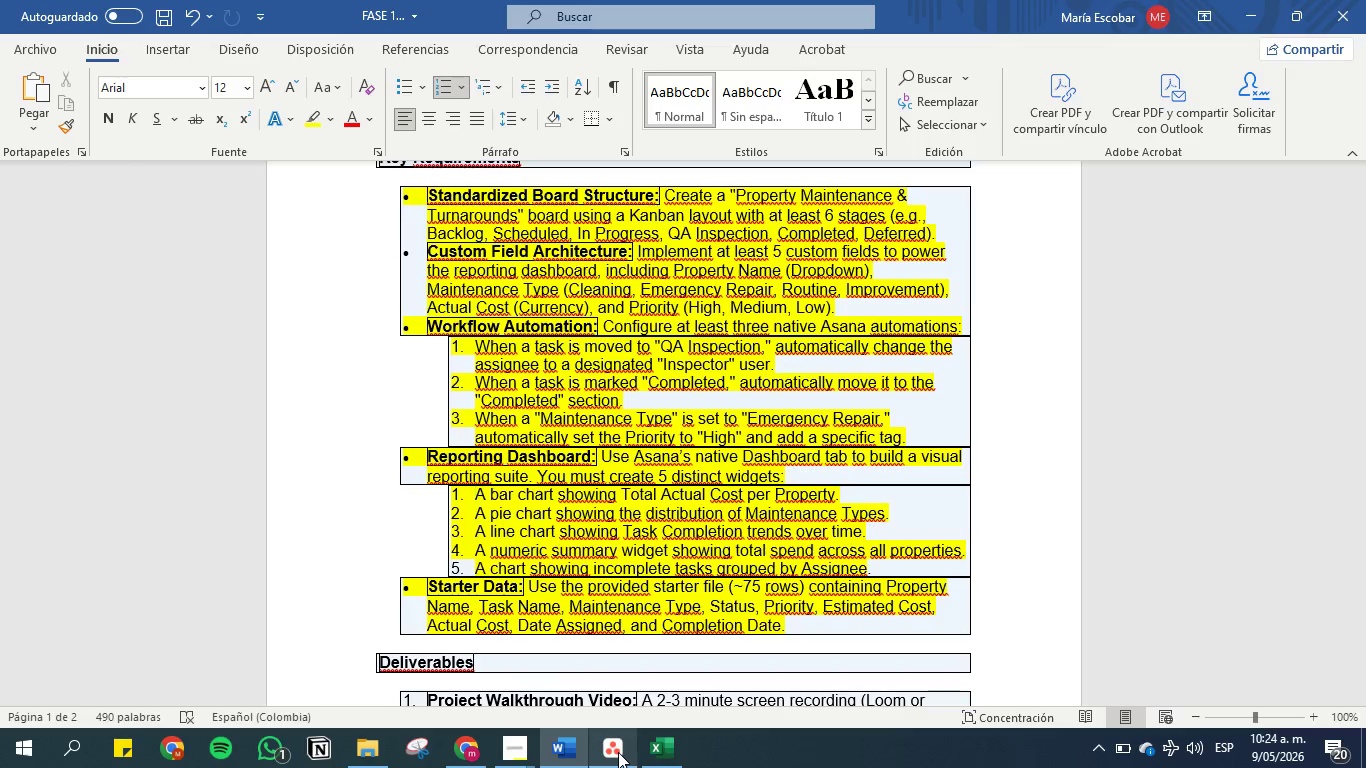 
wait(15.34)
 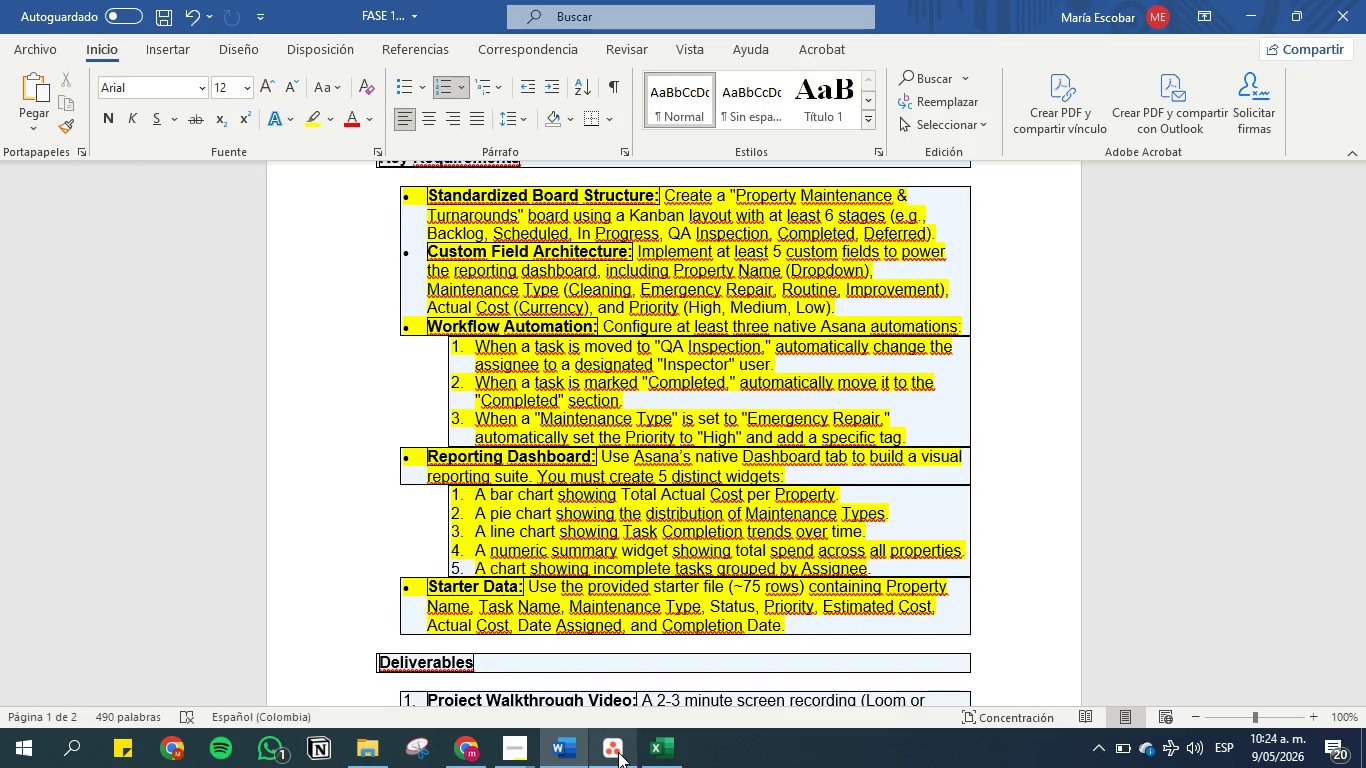 
scroll: coordinate [363, 427], scroll_direction: down, amount: 4.0
 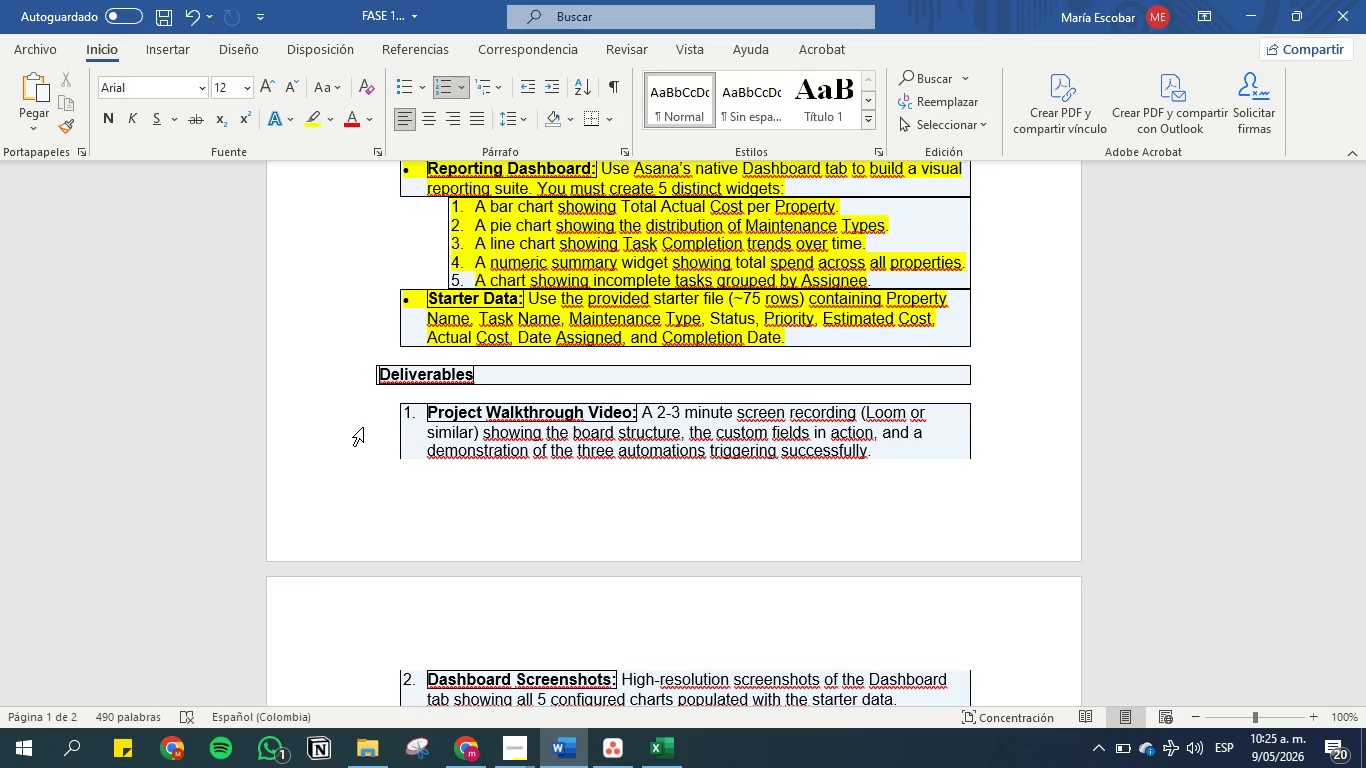 
wait(6.91)
 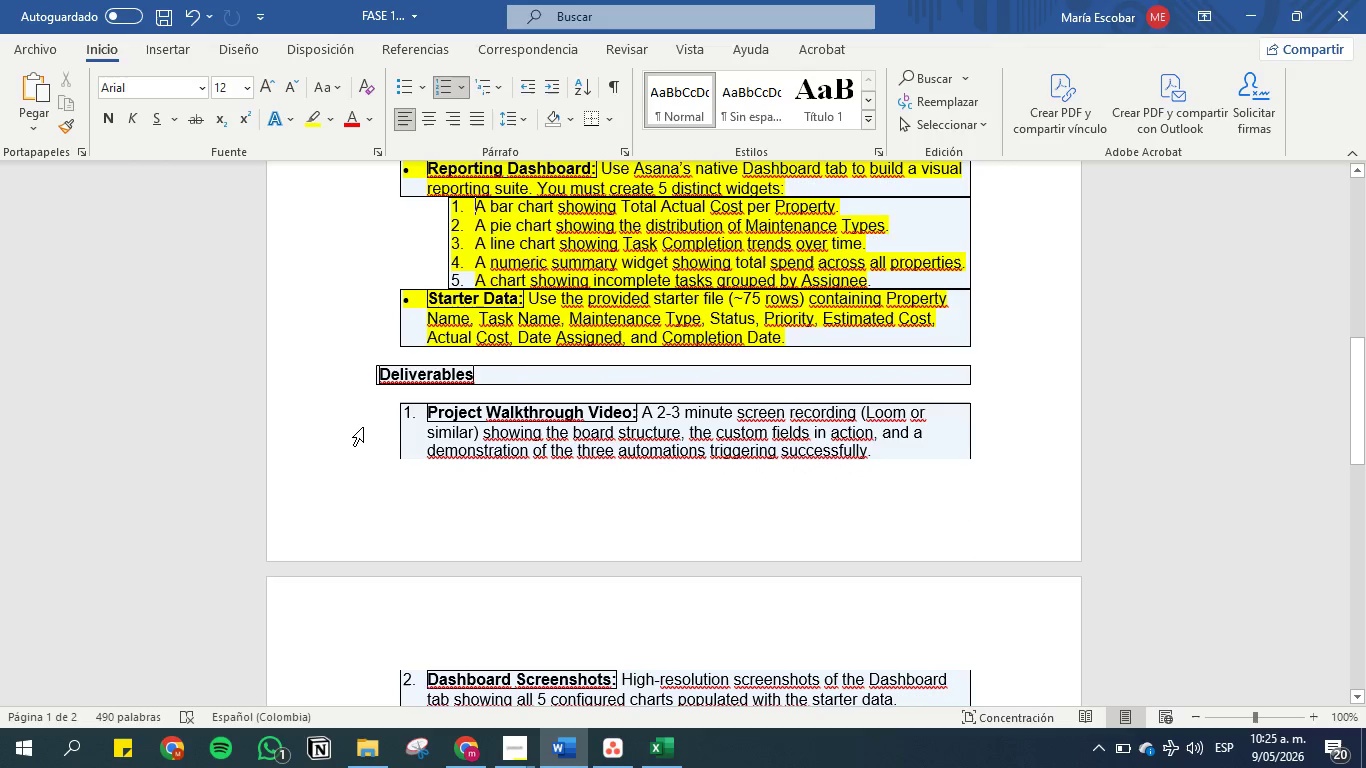 
scroll: coordinate [363, 427], scroll_direction: down, amount: 1.0
 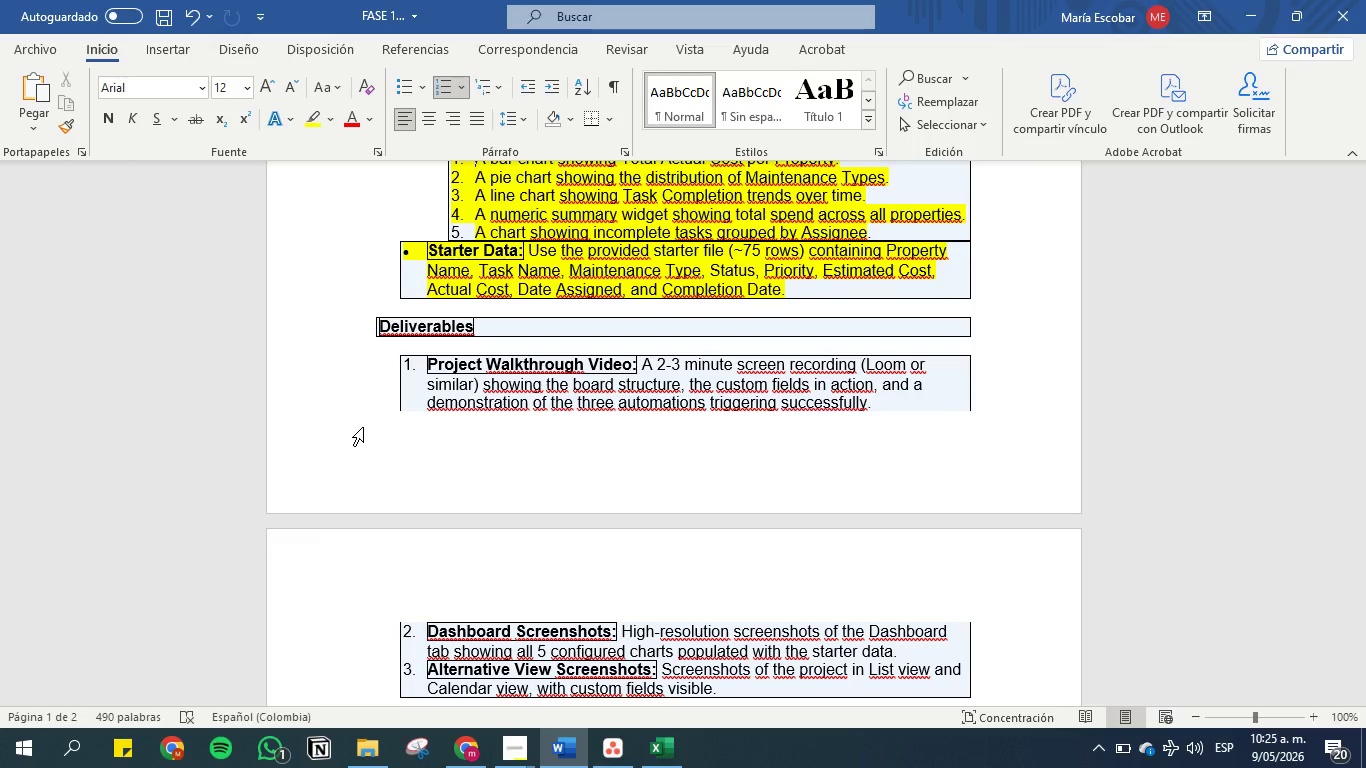 
wait(23.38)
 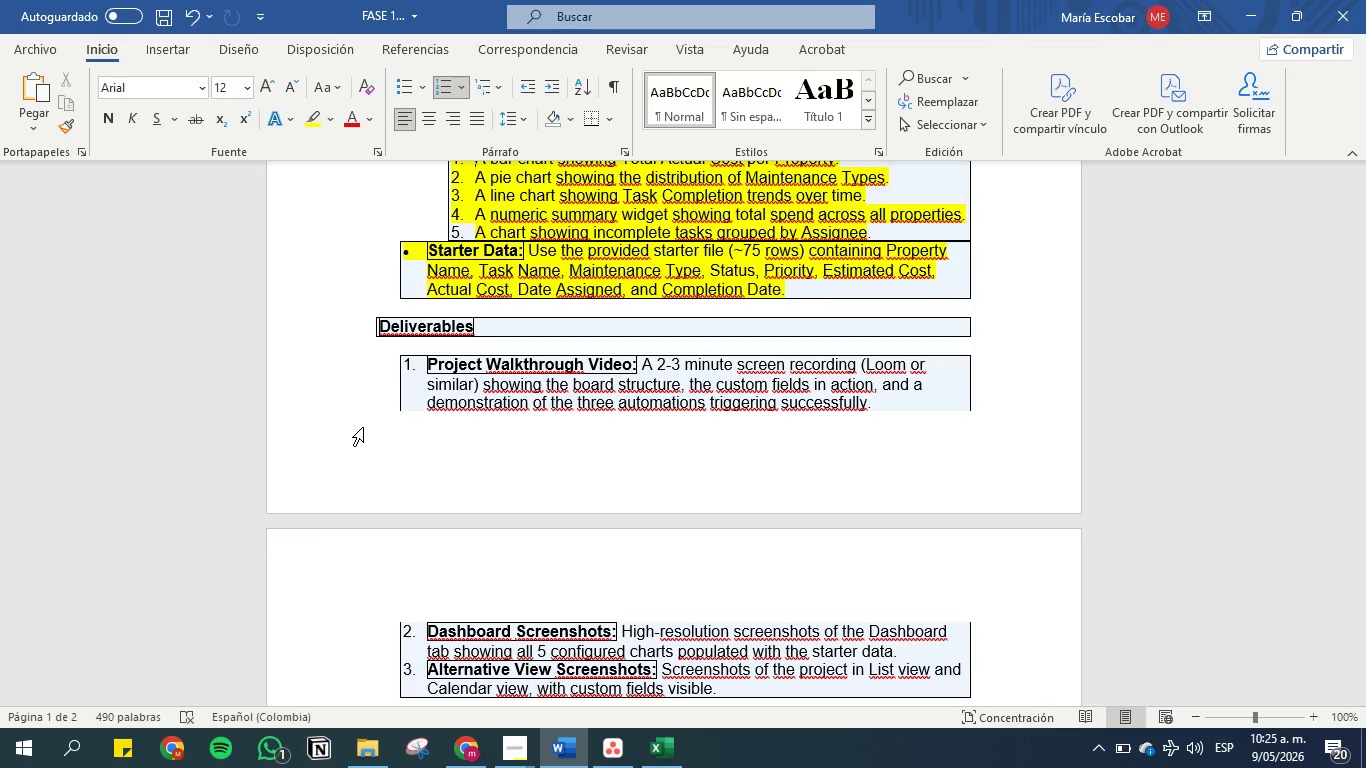 
scroll: coordinate [375, 356], scroll_direction: down, amount: 1.0
 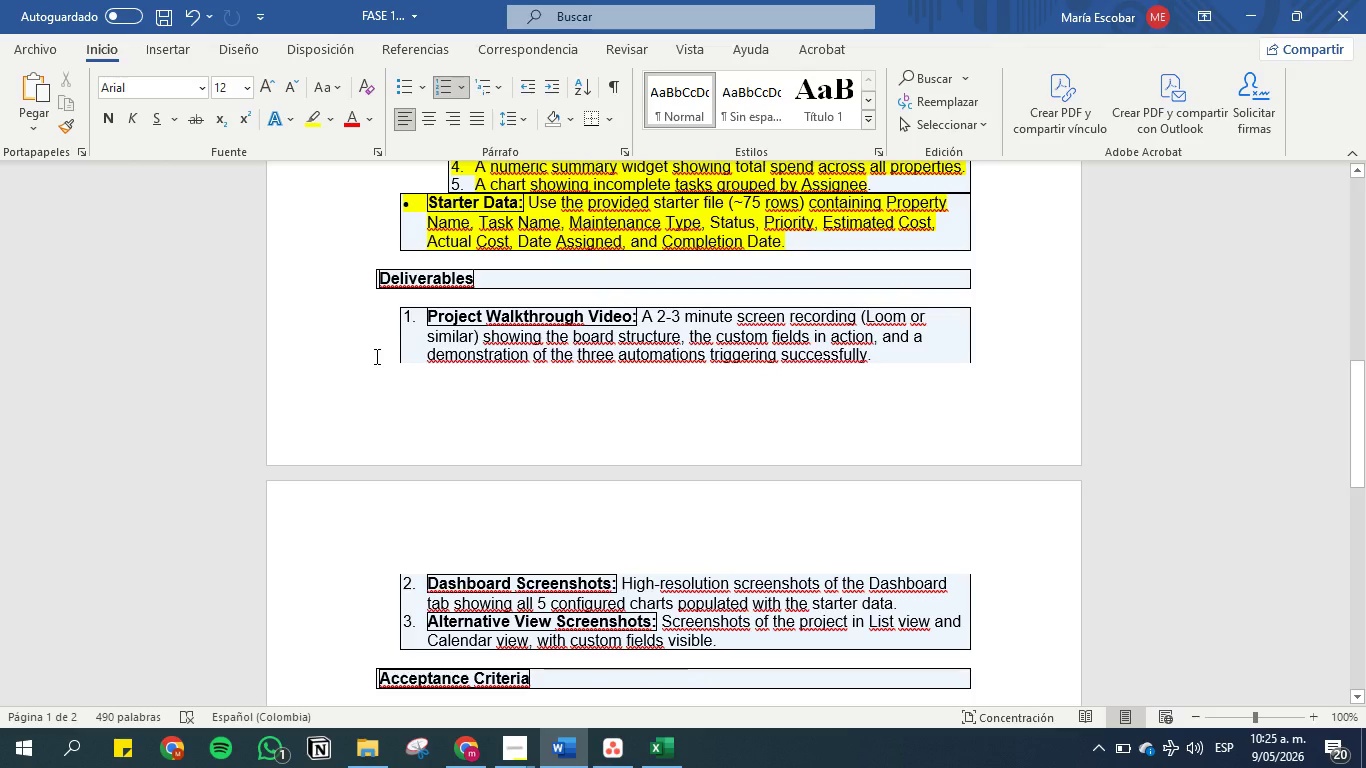 
scroll: coordinate [375, 356], scroll_direction: up, amount: 2.0
 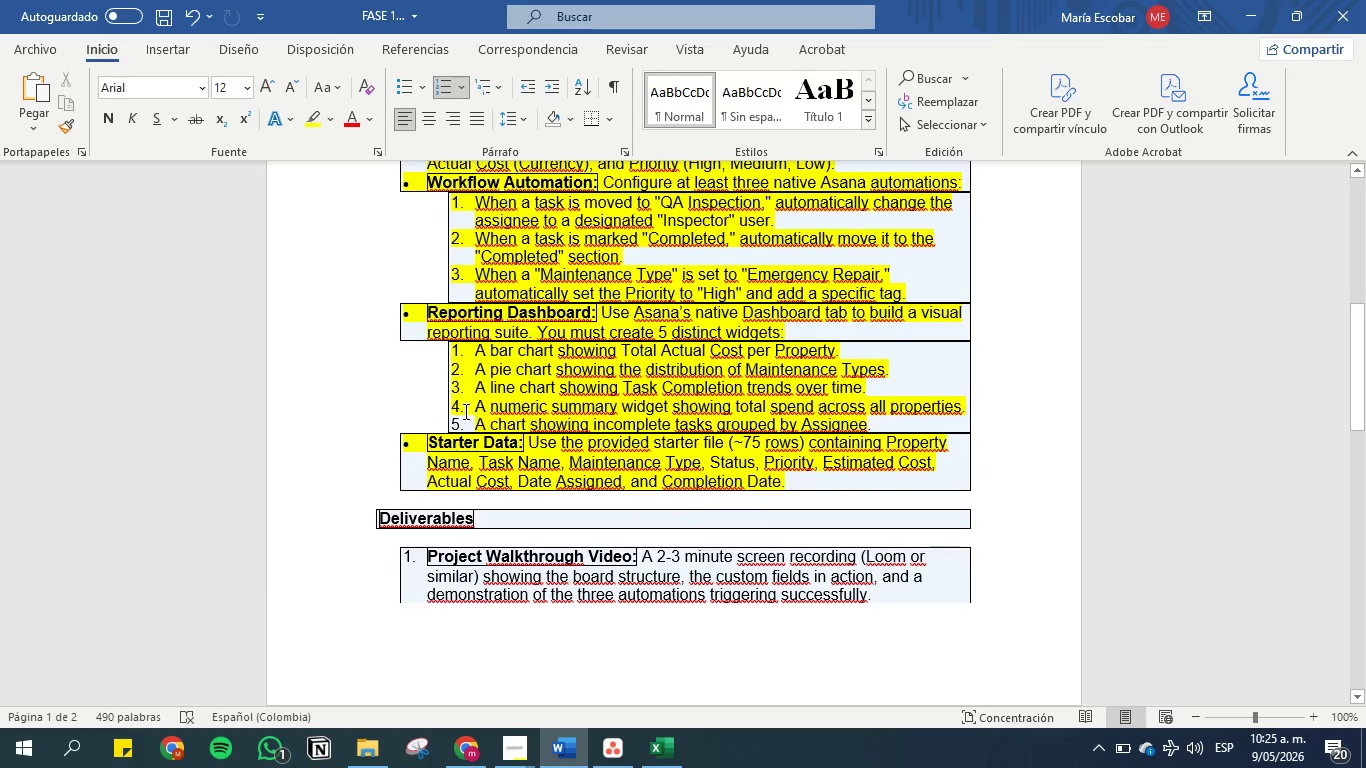 
left_click_drag(start_coordinate=[440, 425], to_coordinate=[503, 424])
 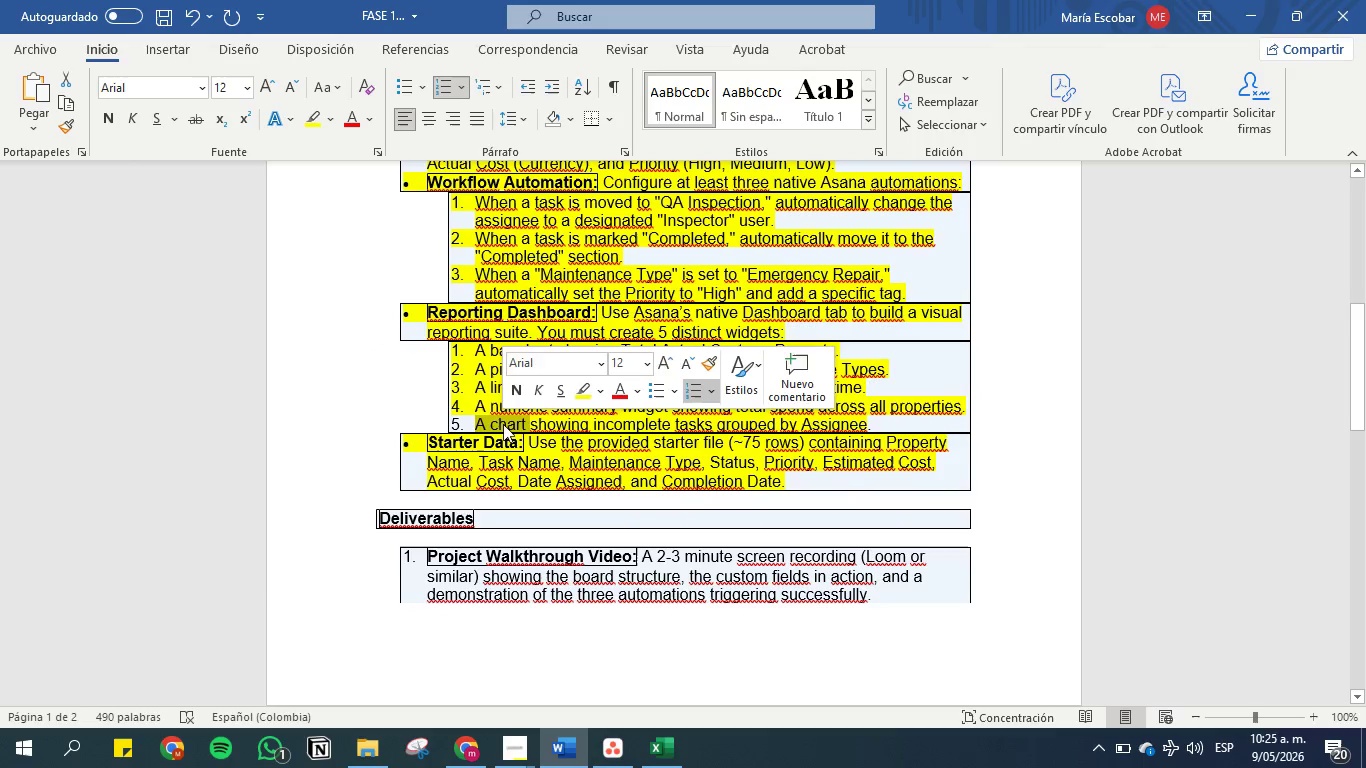 
left_click_drag(start_coordinate=[503, 424], to_coordinate=[456, 415])
 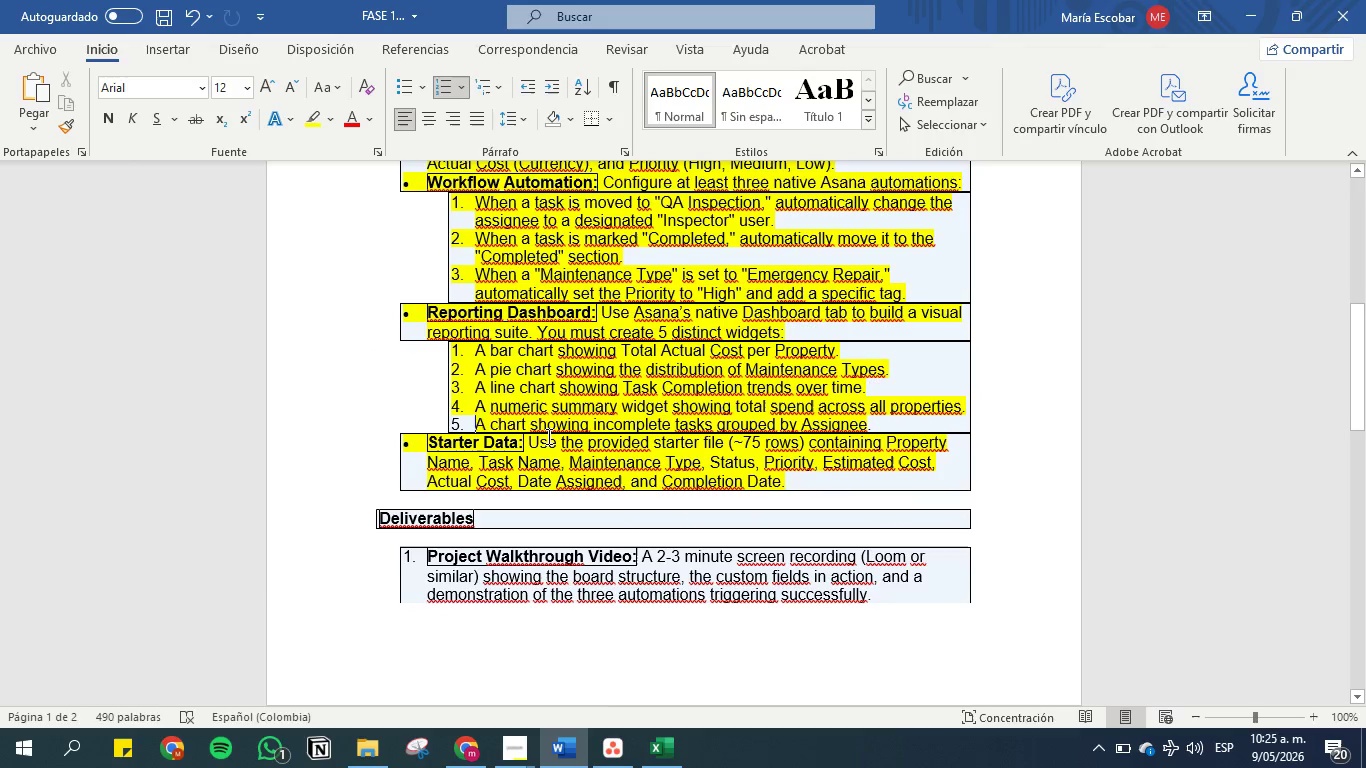 
left_click_drag(start_coordinate=[542, 424], to_coordinate=[429, 412])
 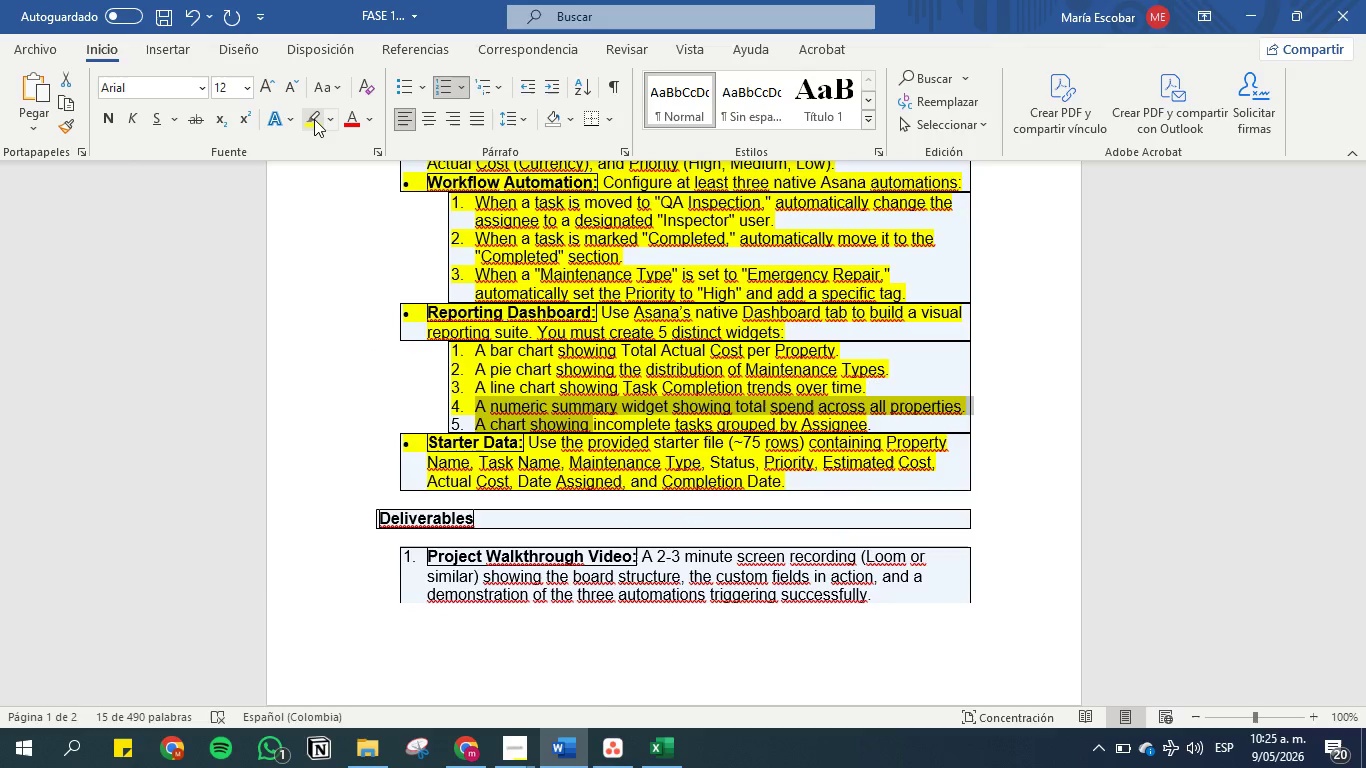 
left_click([314, 119])
 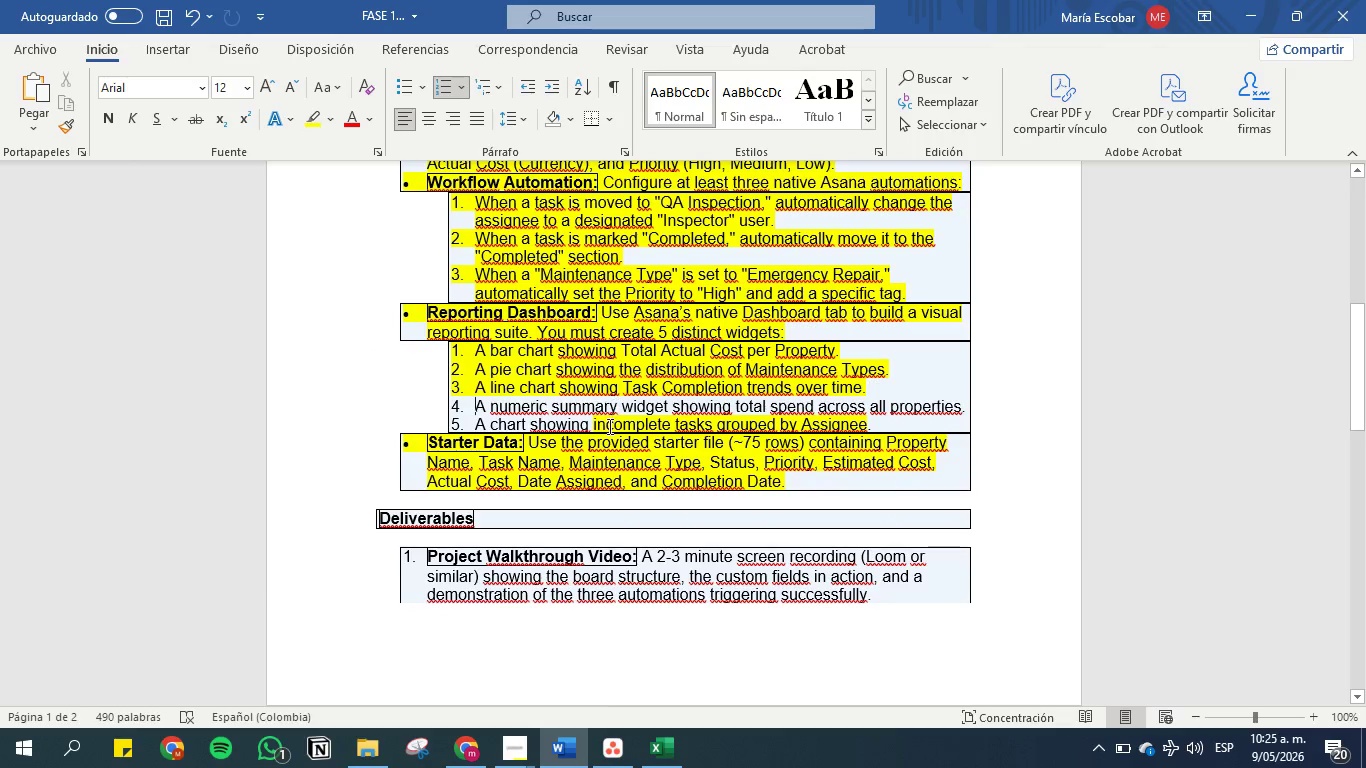 
left_click_drag(start_coordinate=[607, 431], to_coordinate=[462, 398])
 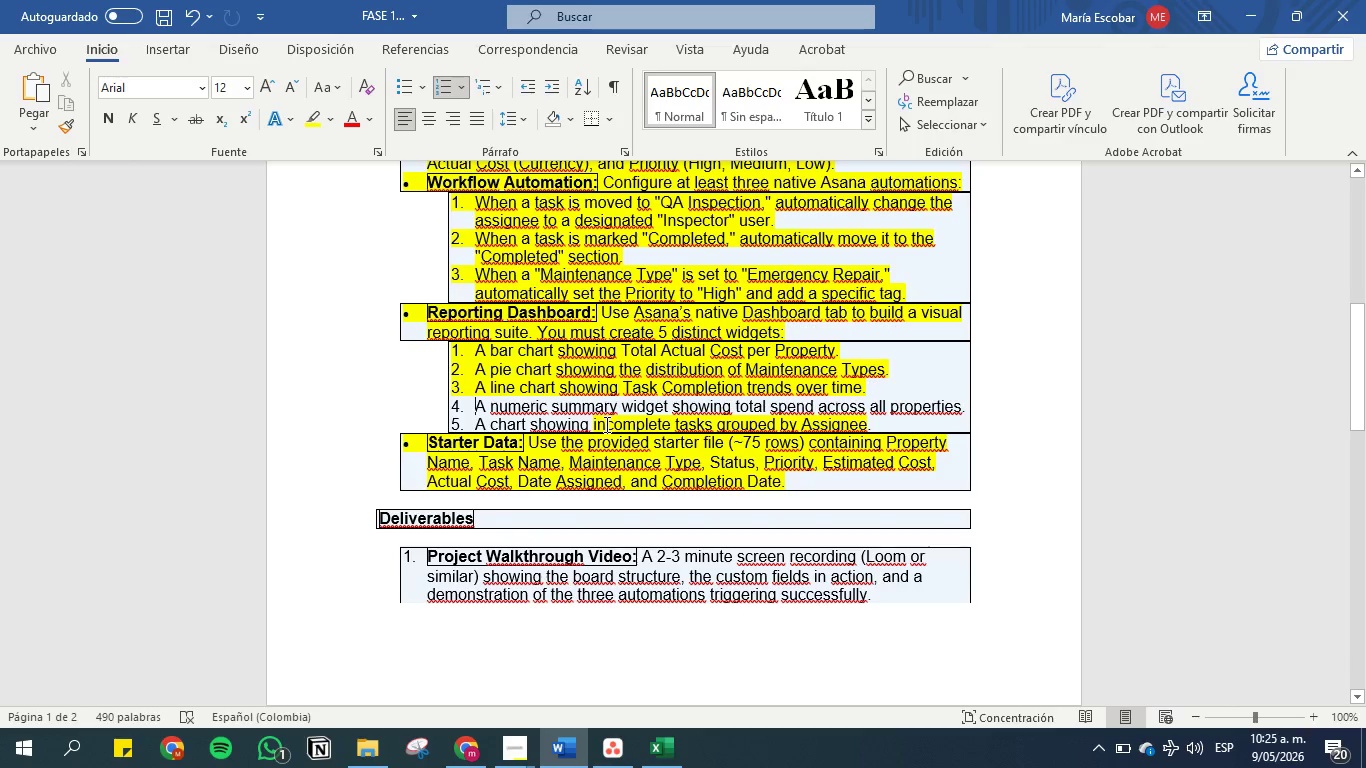 
left_click_drag(start_coordinate=[604, 424], to_coordinate=[425, 396])
 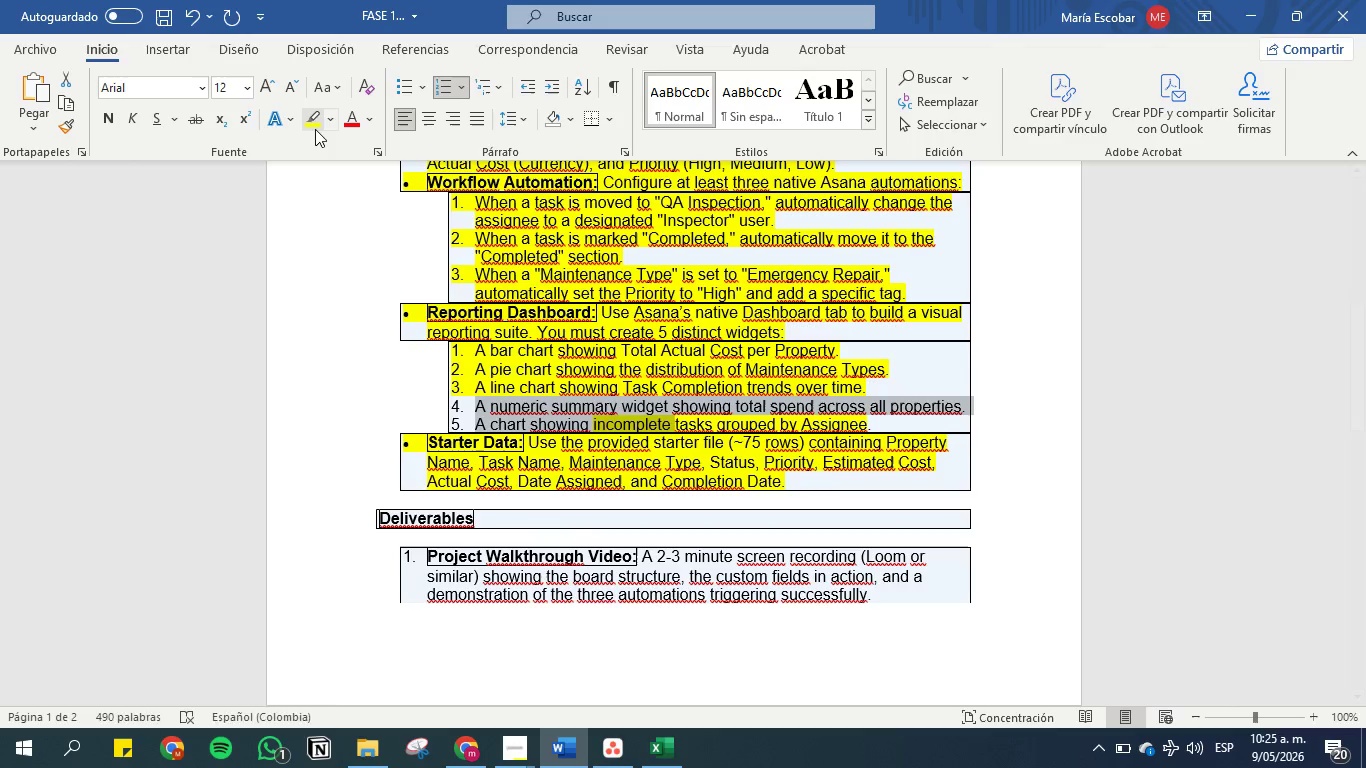 
left_click([315, 129])
 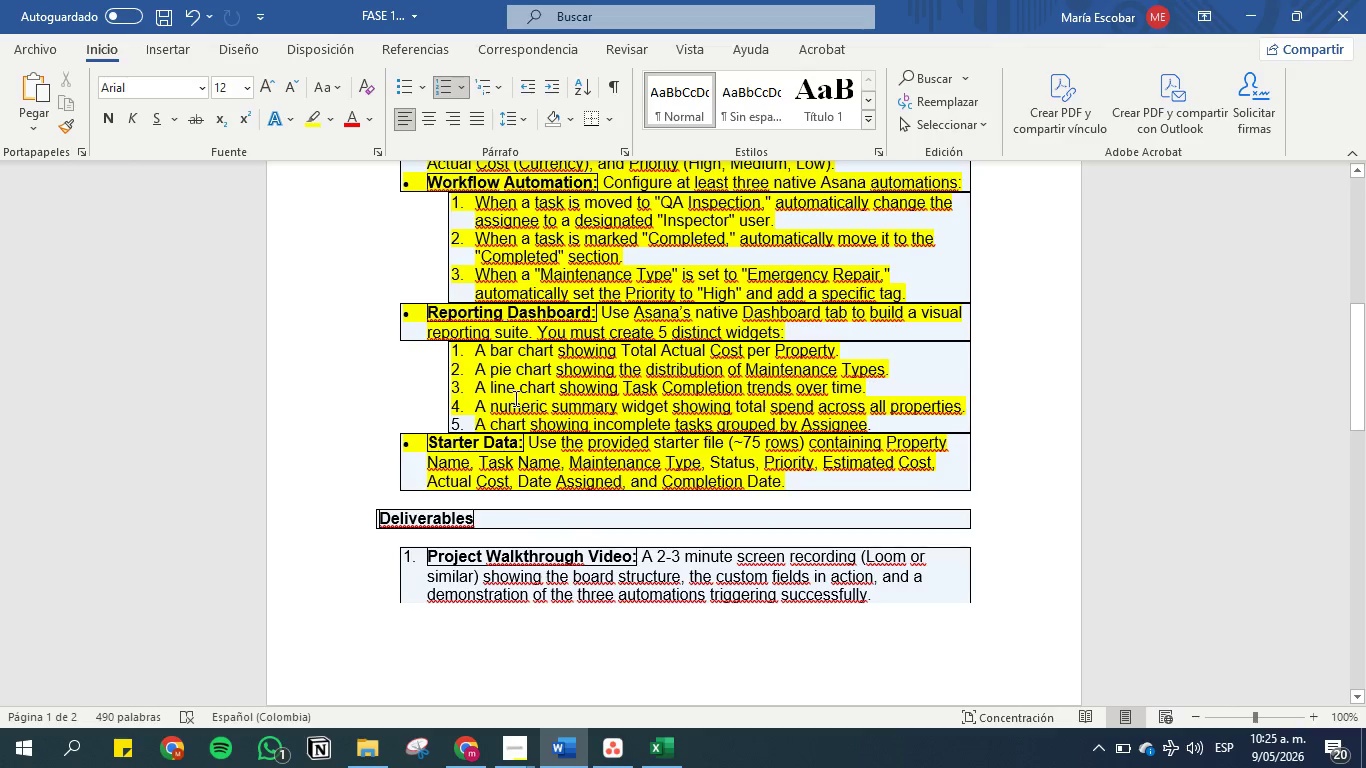 
left_click([506, 379])
 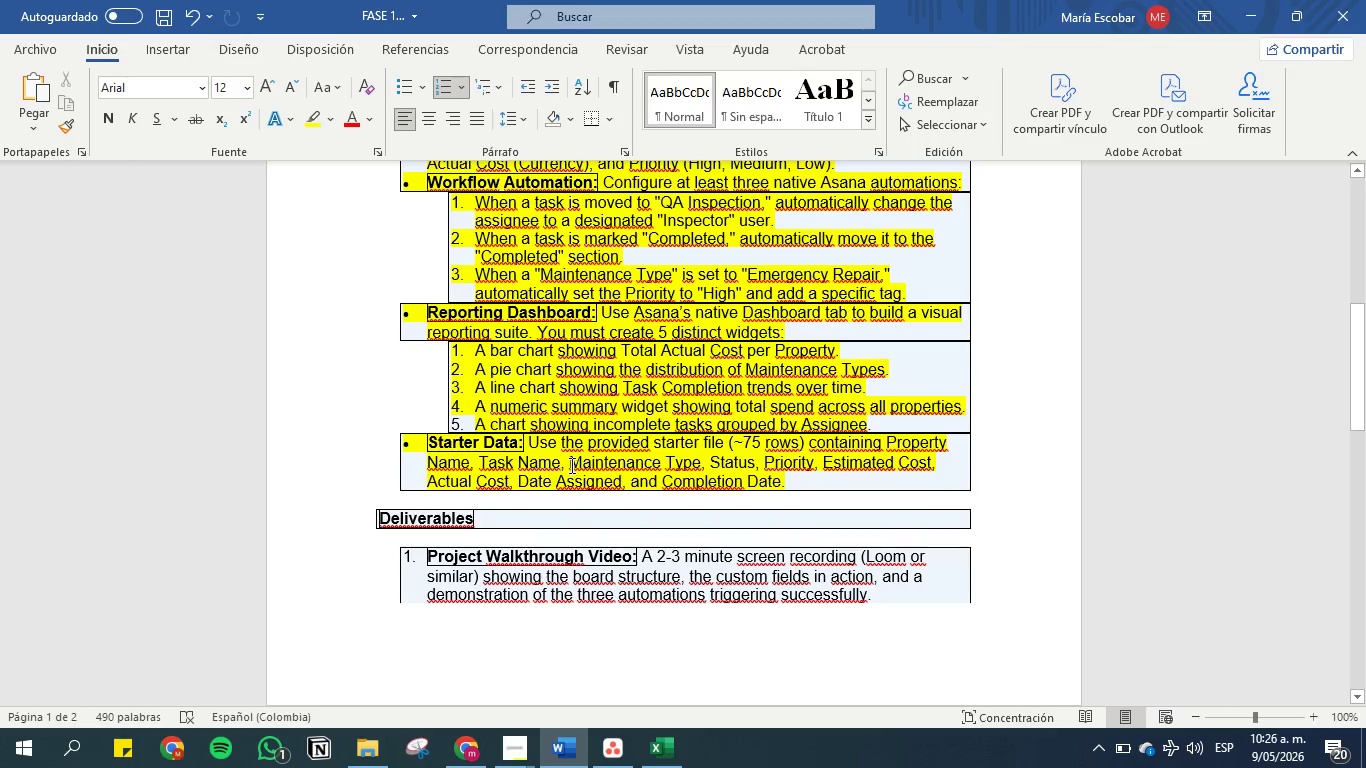 
scroll: coordinate [568, 459], scroll_direction: up, amount: 10.0
 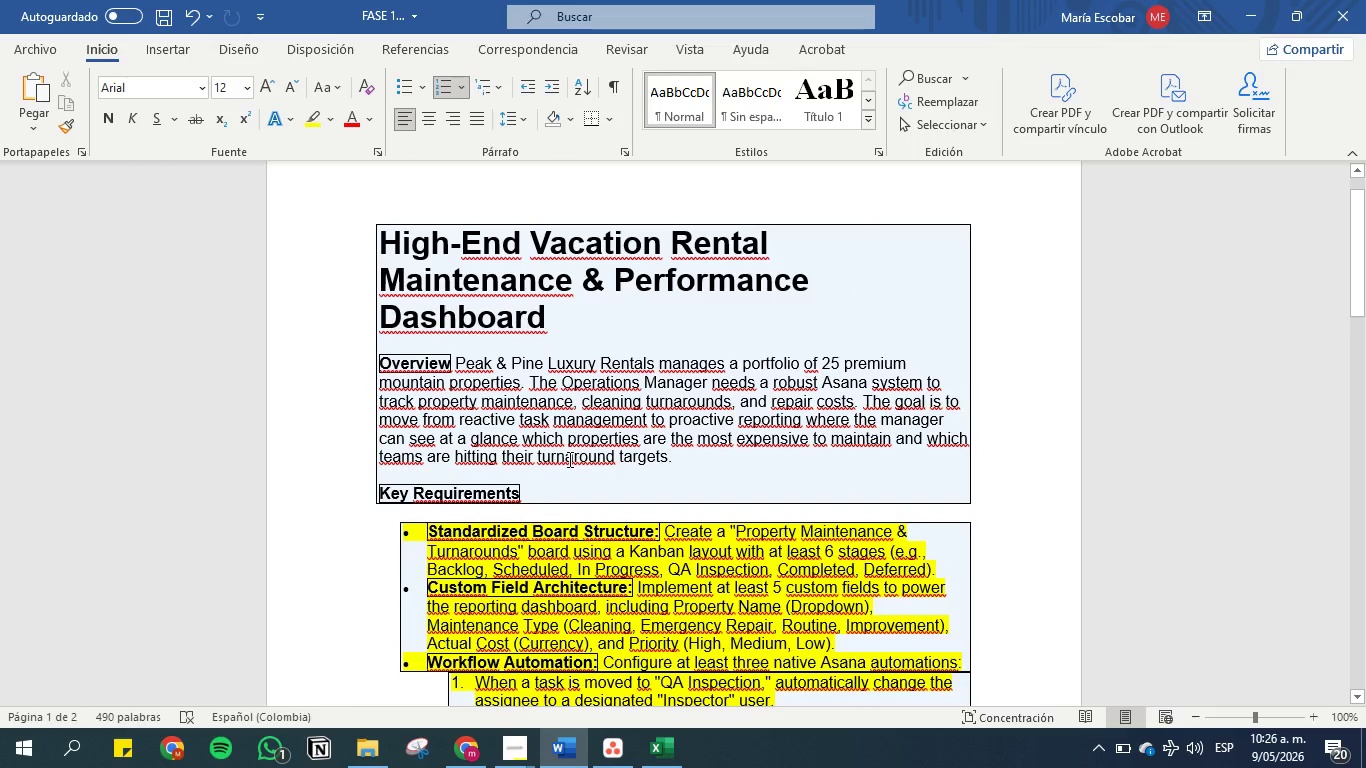 
scroll: coordinate [568, 459], scroll_direction: down, amount: 2.0
 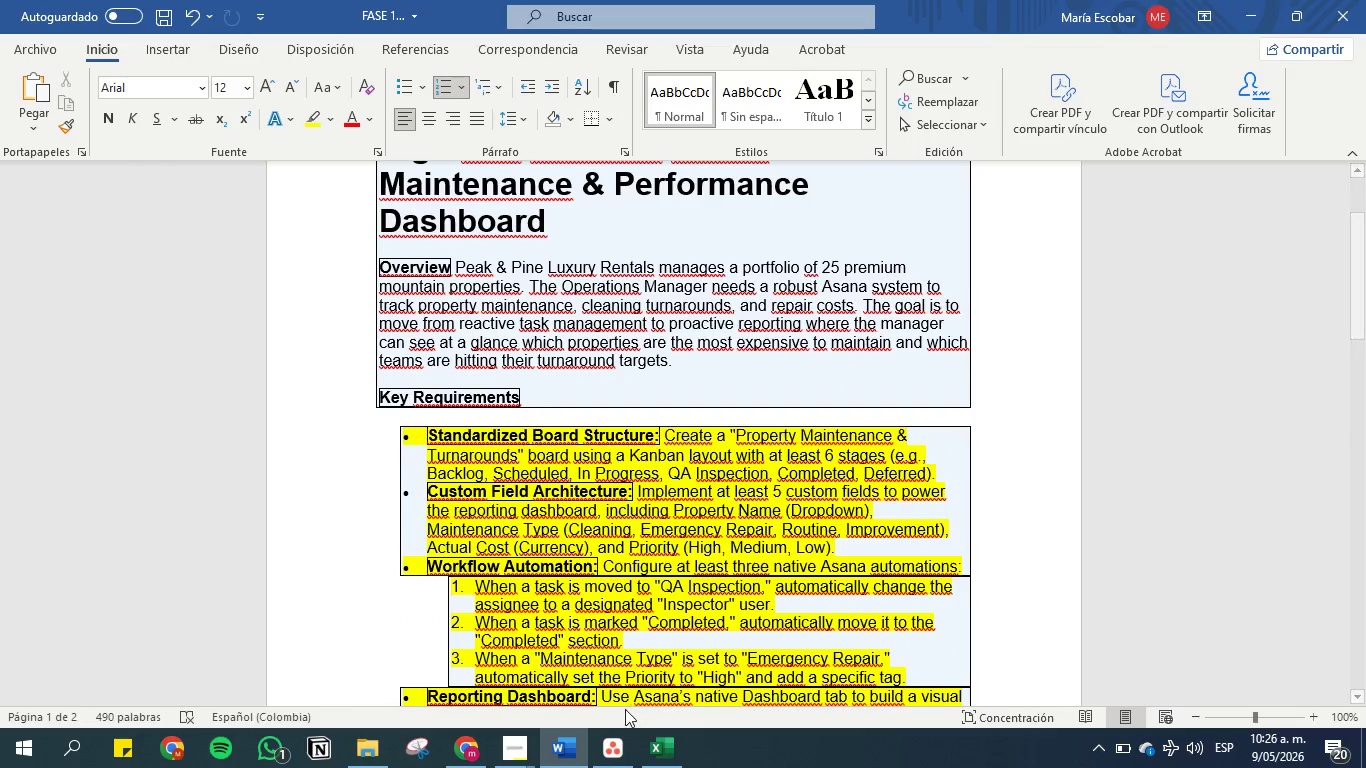 
left_click([625, 749])
 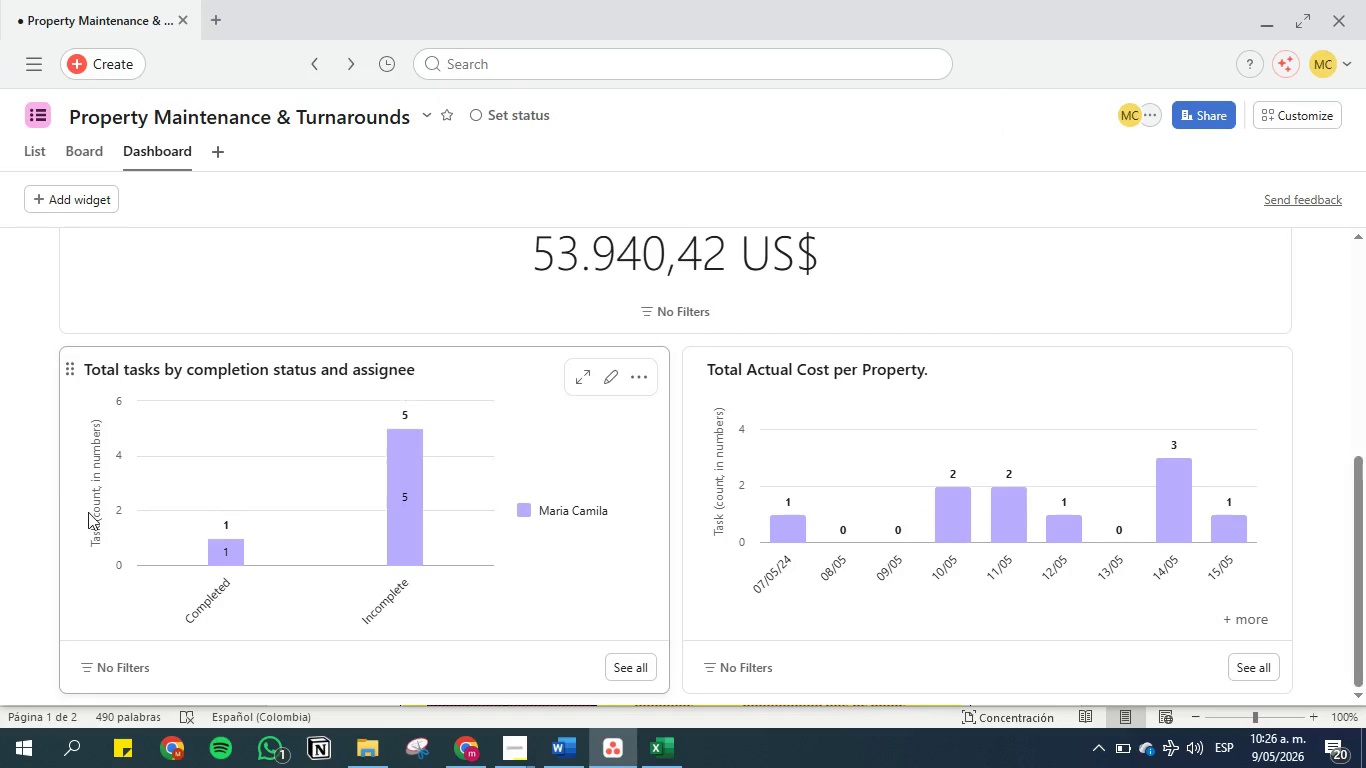 
scroll: coordinate [29, 463], scroll_direction: down, amount: 6.0
 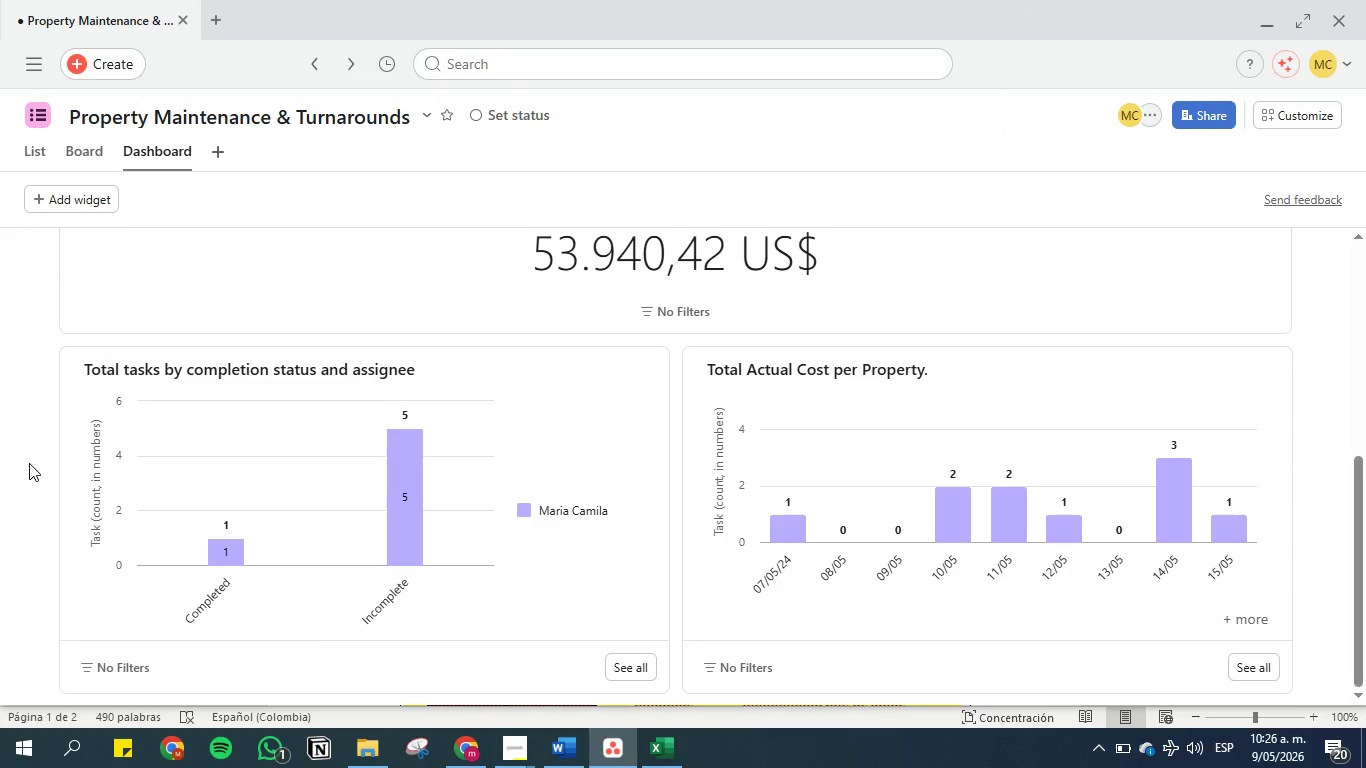 
scroll: coordinate [29, 463], scroll_direction: up, amount: 4.0
 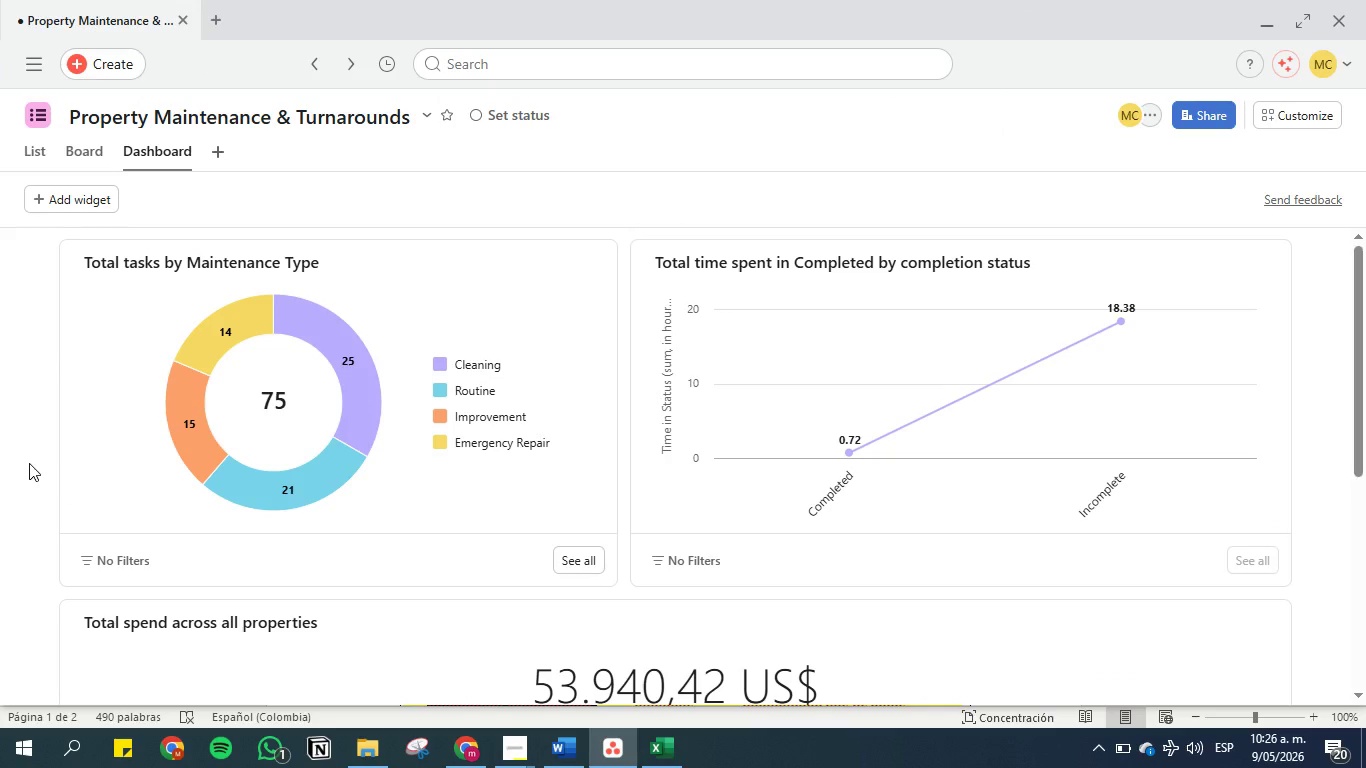 
scroll: coordinate [29, 463], scroll_direction: down, amount: 5.0
 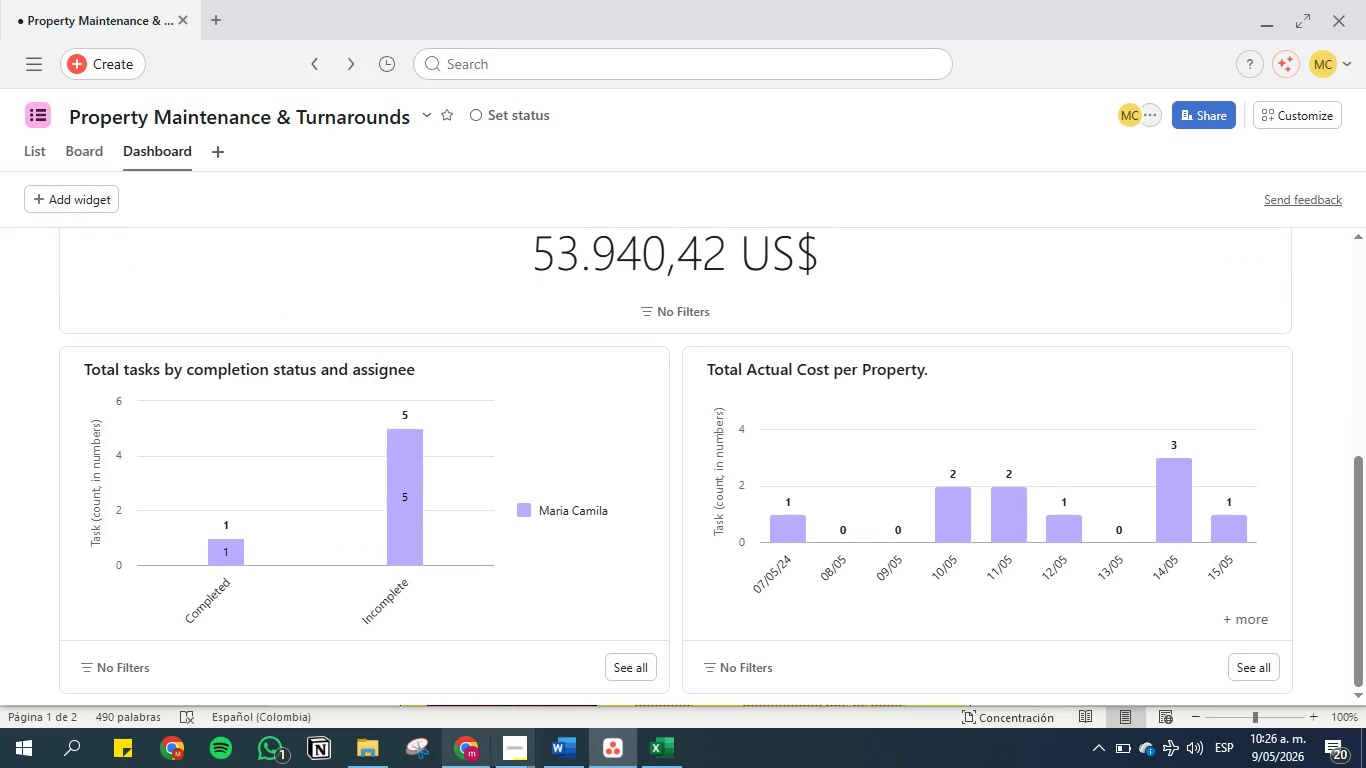 
left_click([460, 755])
 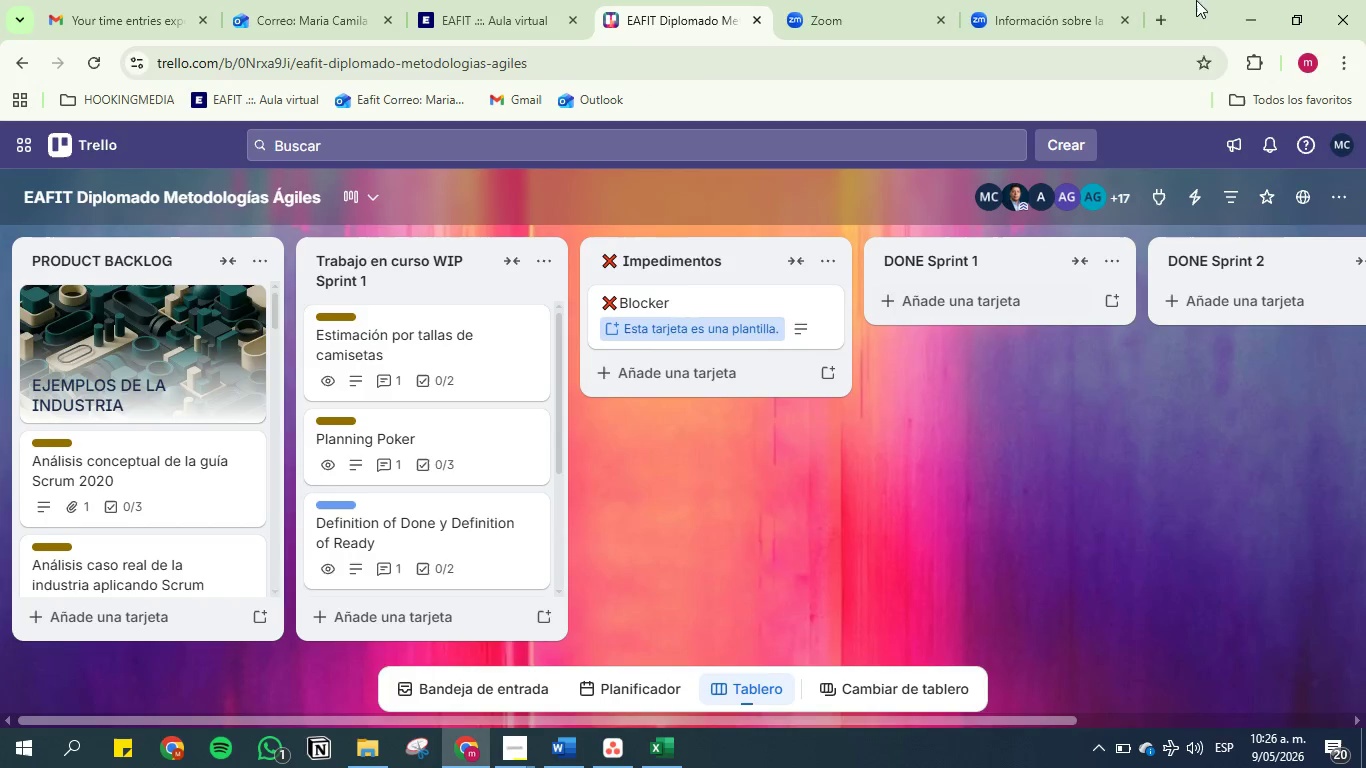 
left_click([1241, 5])
 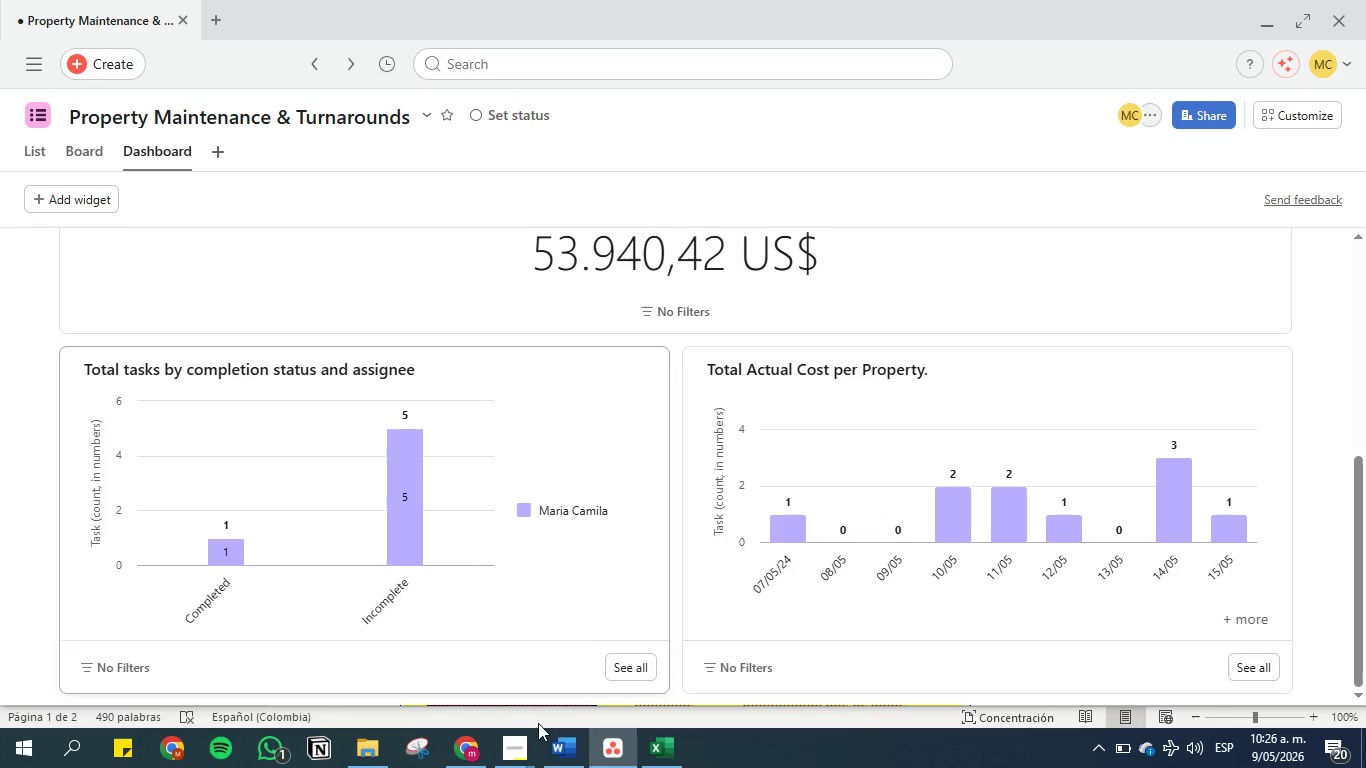 
left_click([515, 756])
 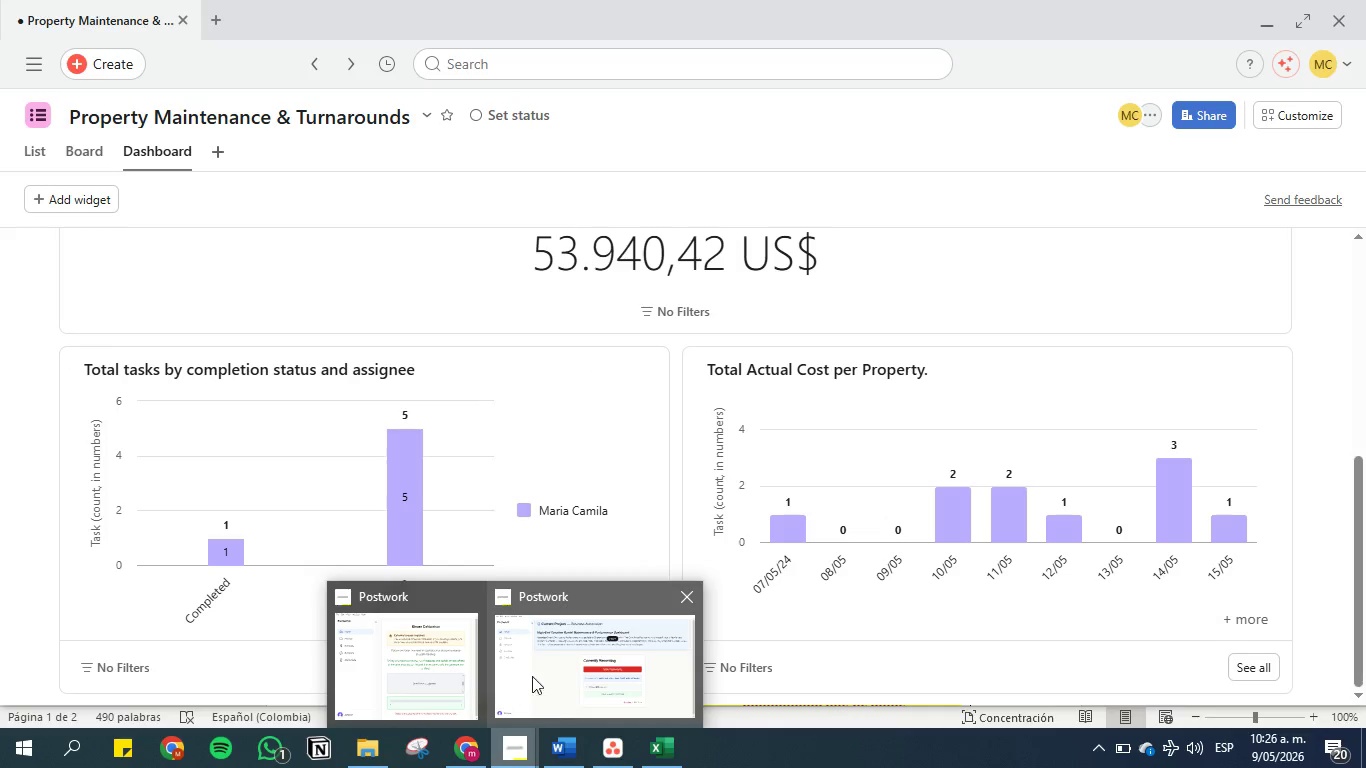 
left_click([583, 655])